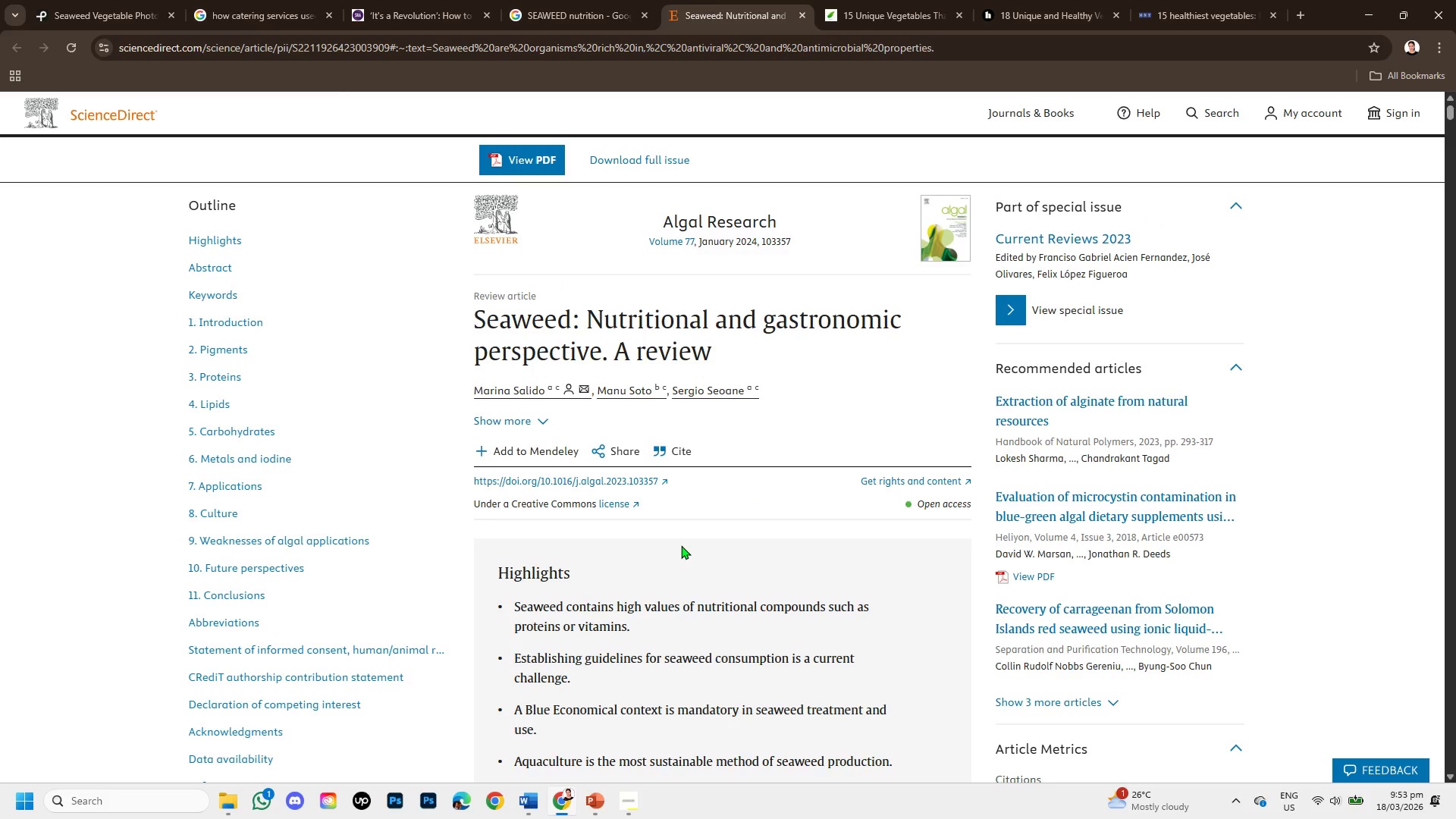 
scroll: coordinate [681, 545], scroll_direction: down, amount: 3.0
 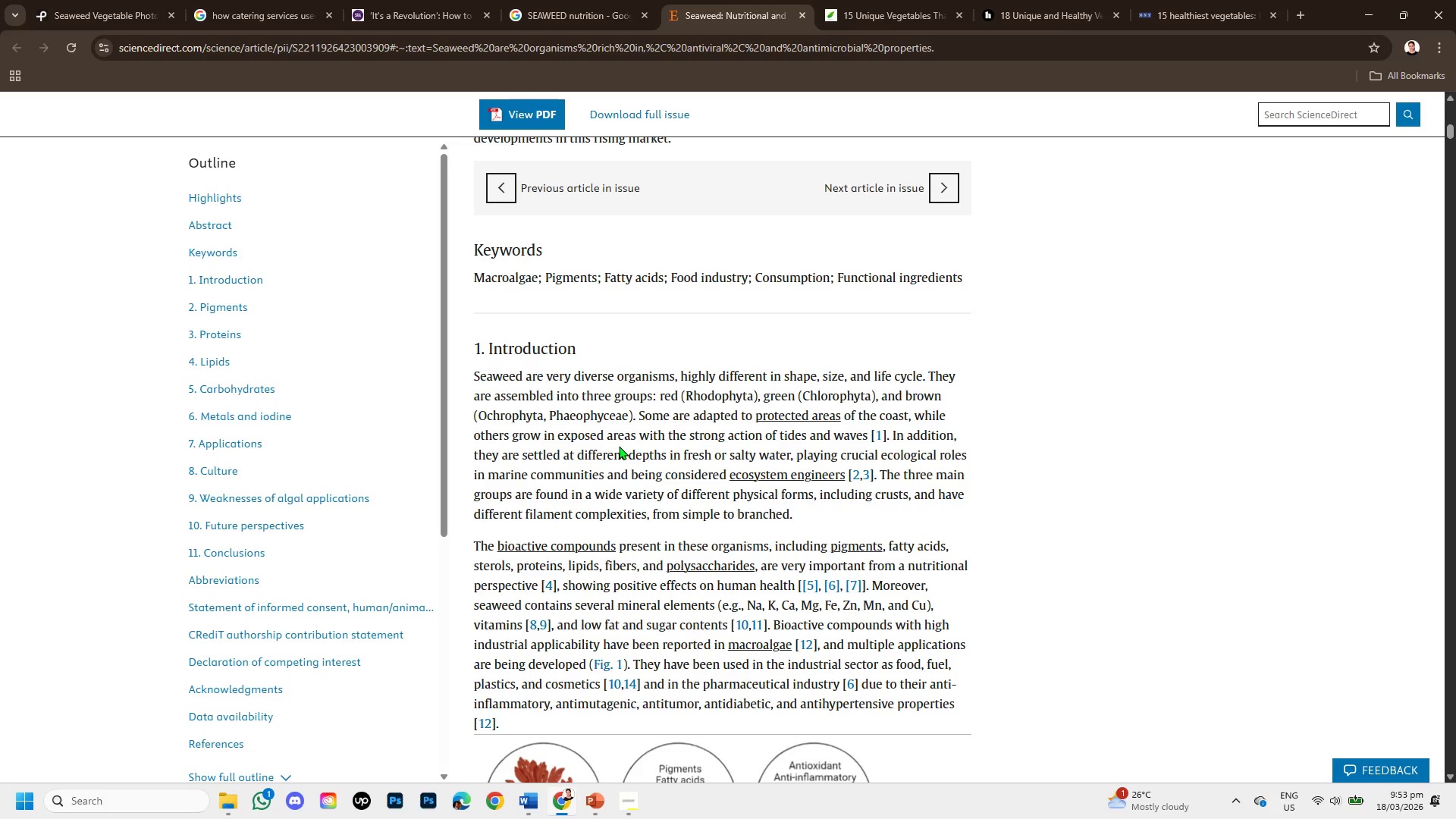 
wait(18.7)
 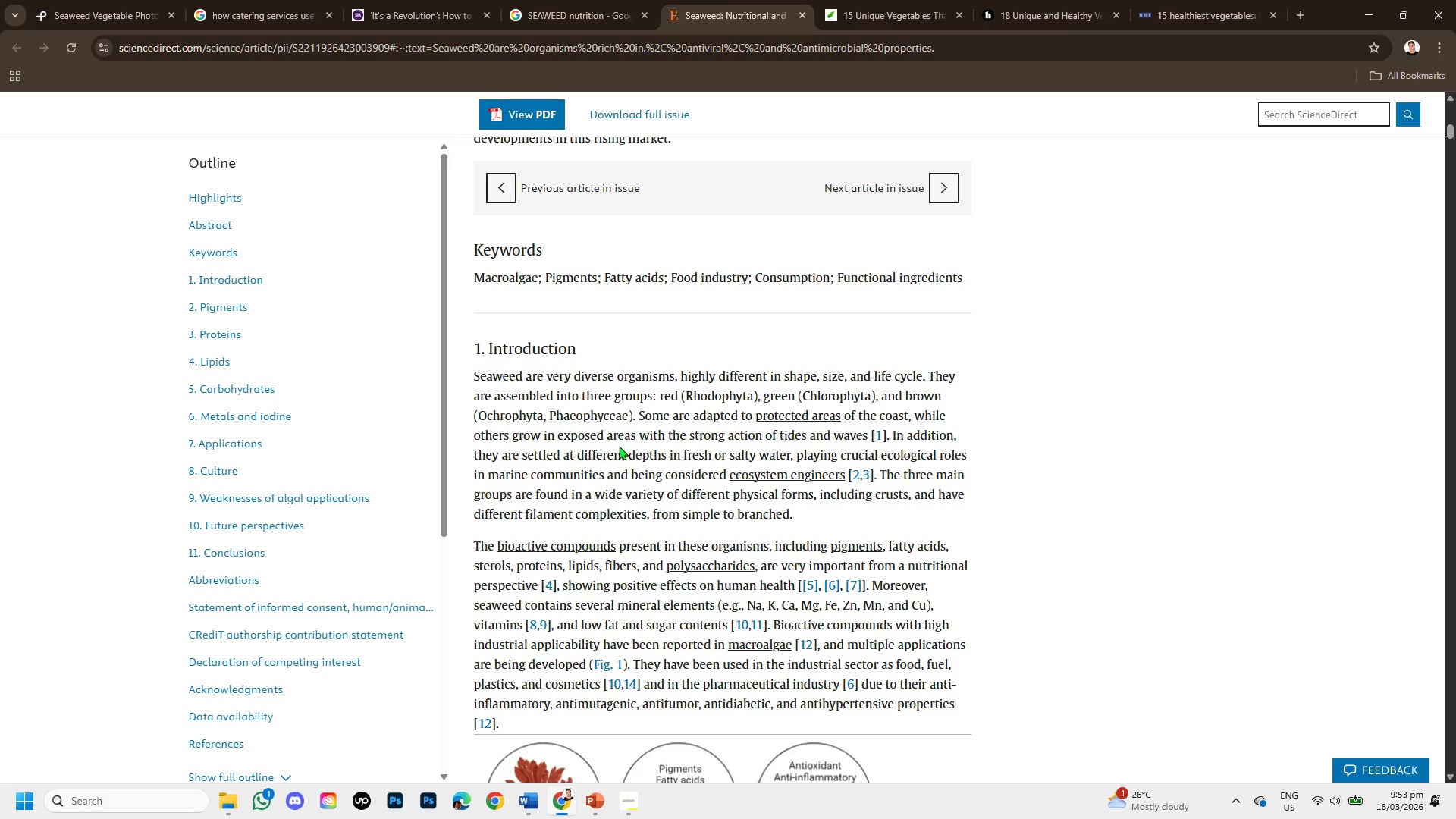 
scroll: coordinate [650, 576], scroll_direction: down, amount: 3.0
 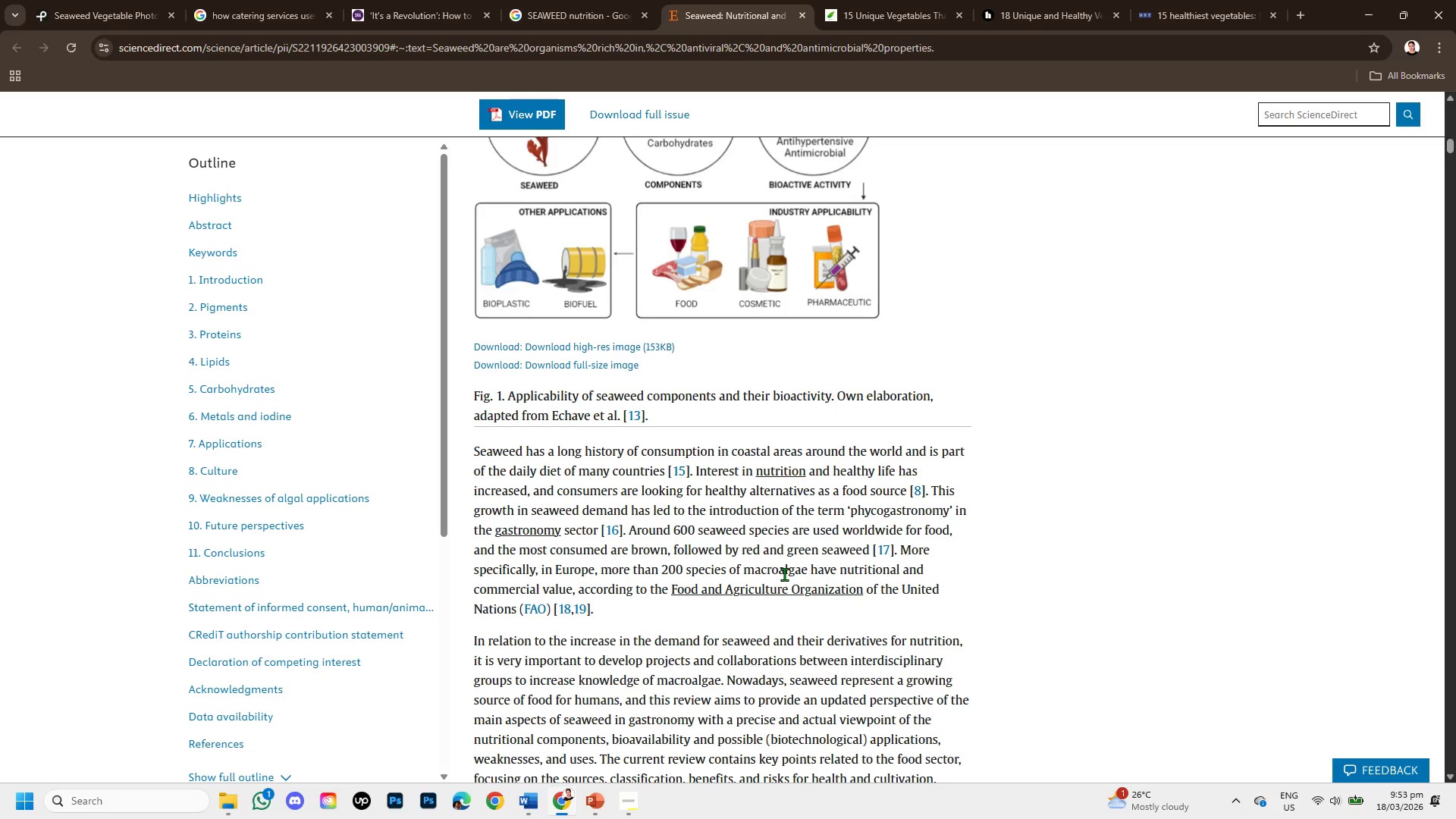 
wait(18.56)
 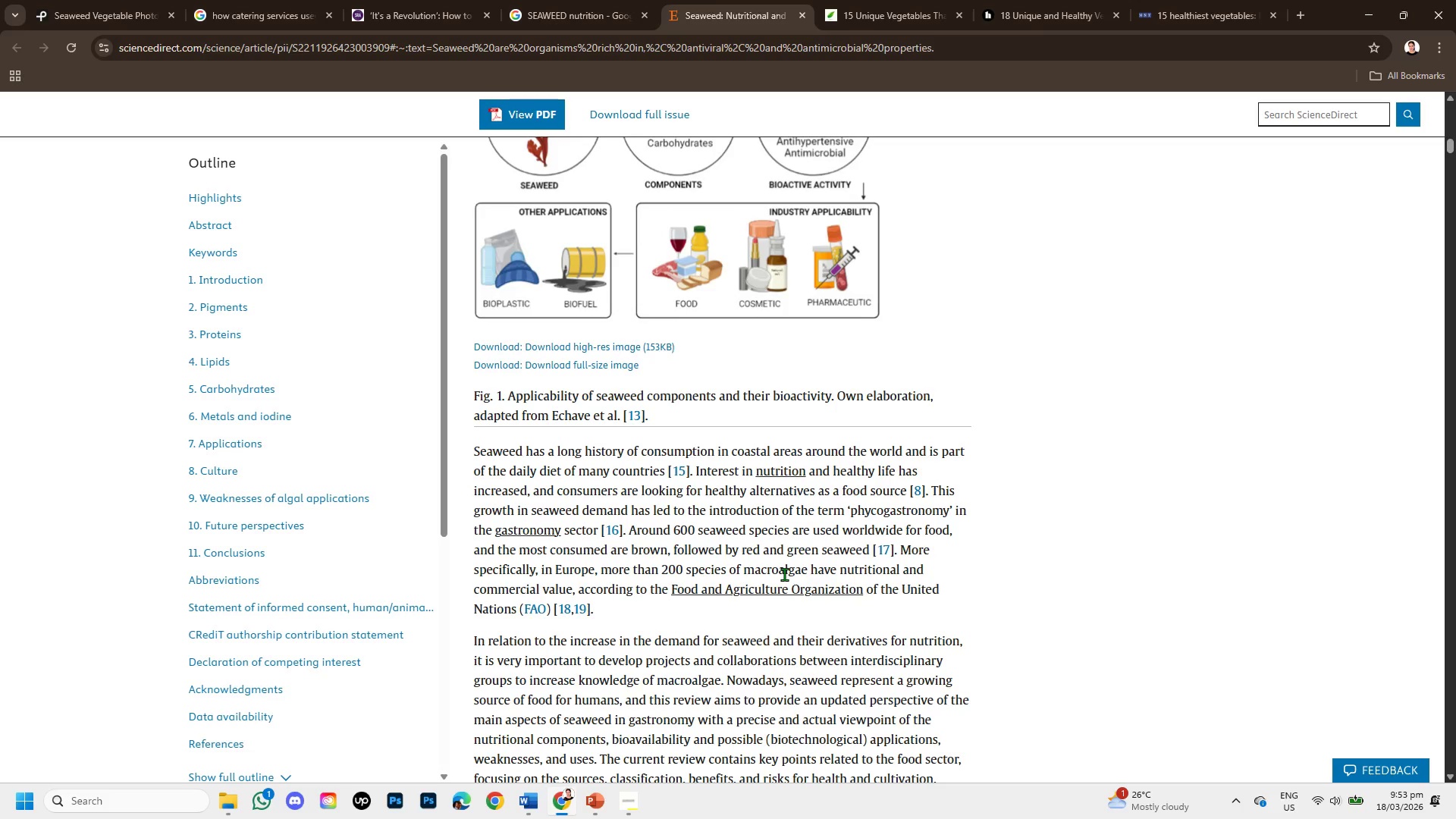 
left_click([623, 810])